 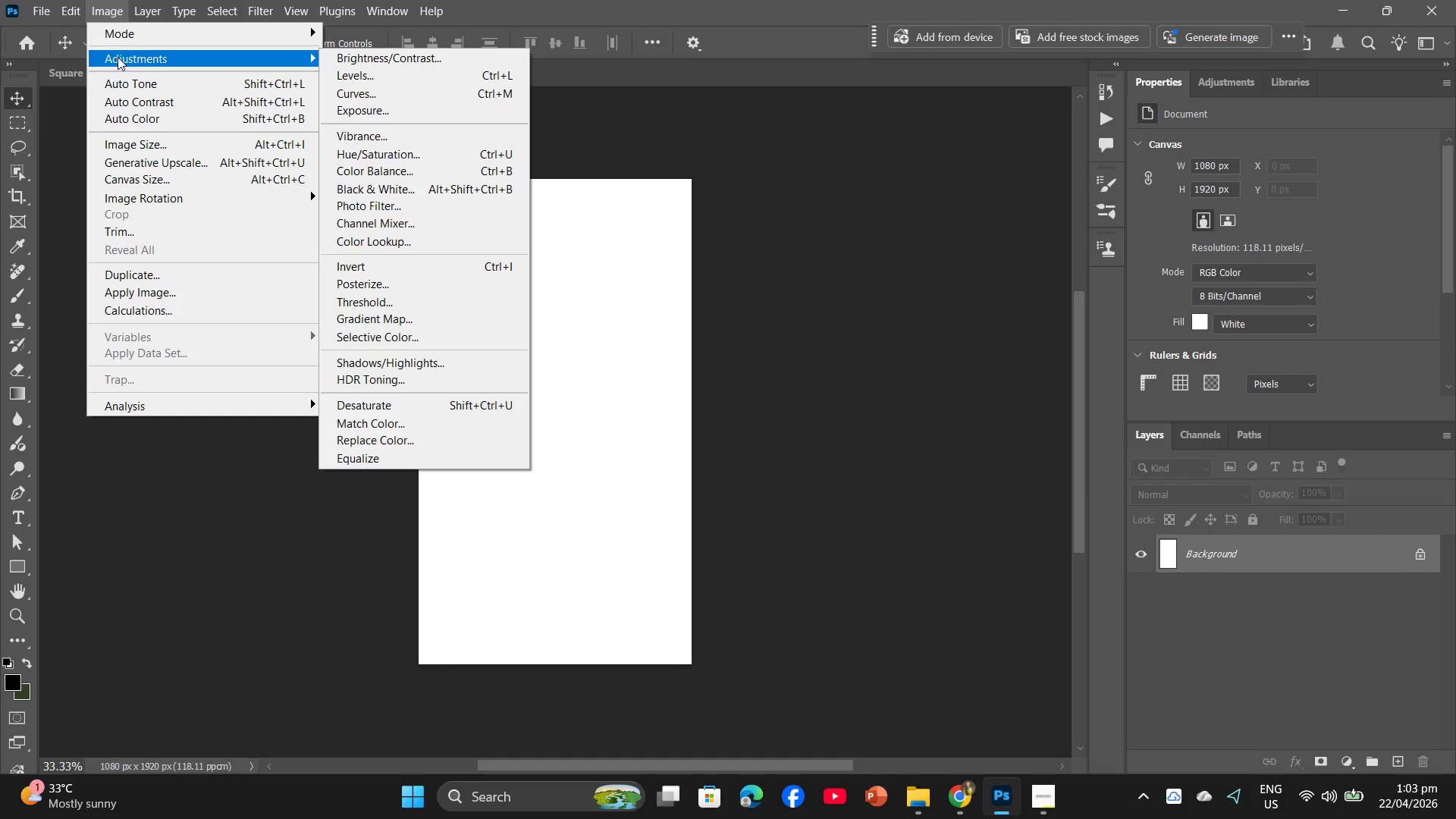 
left_click([727, 284])
 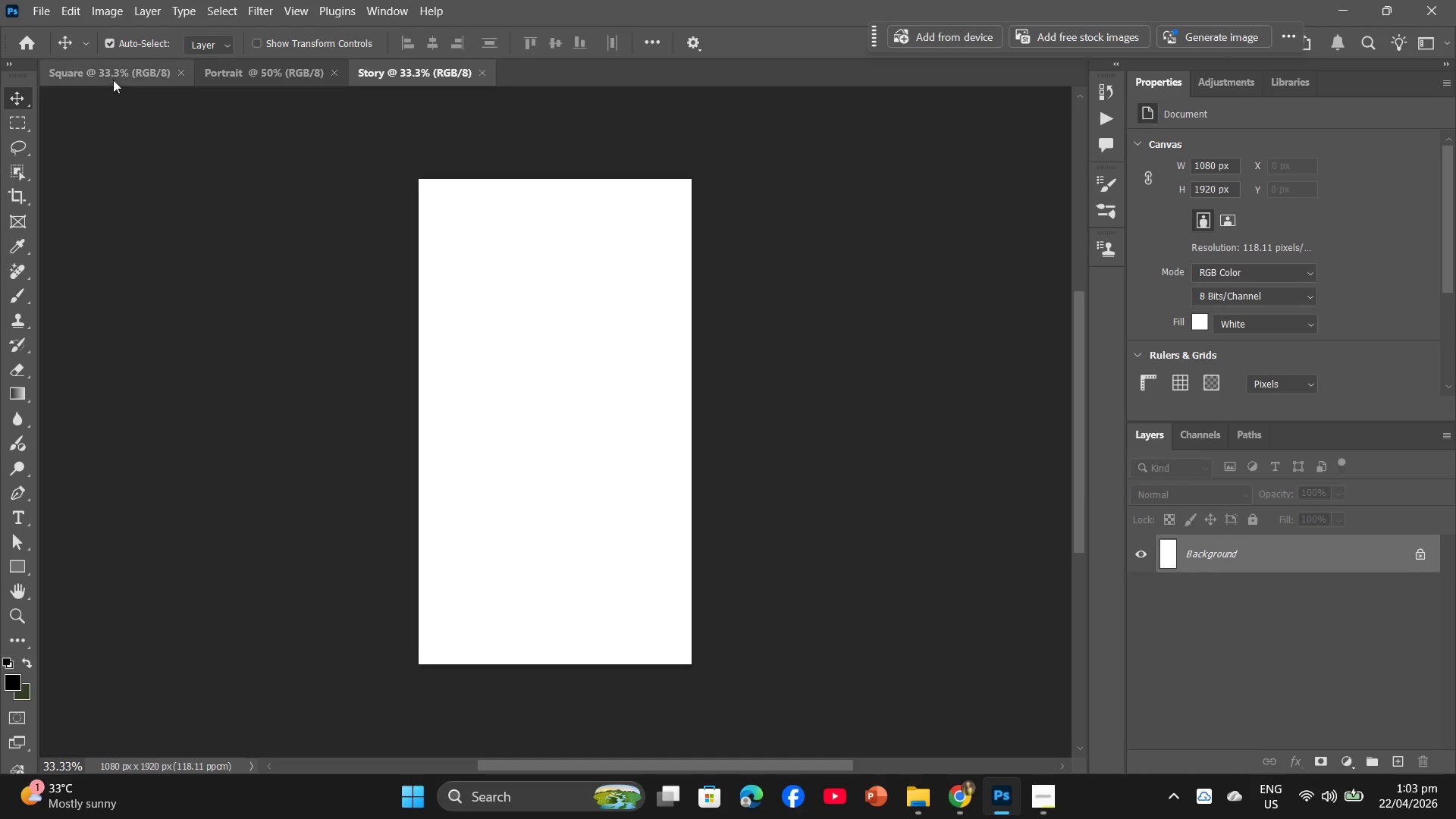 
mouse_move([75, 18])
 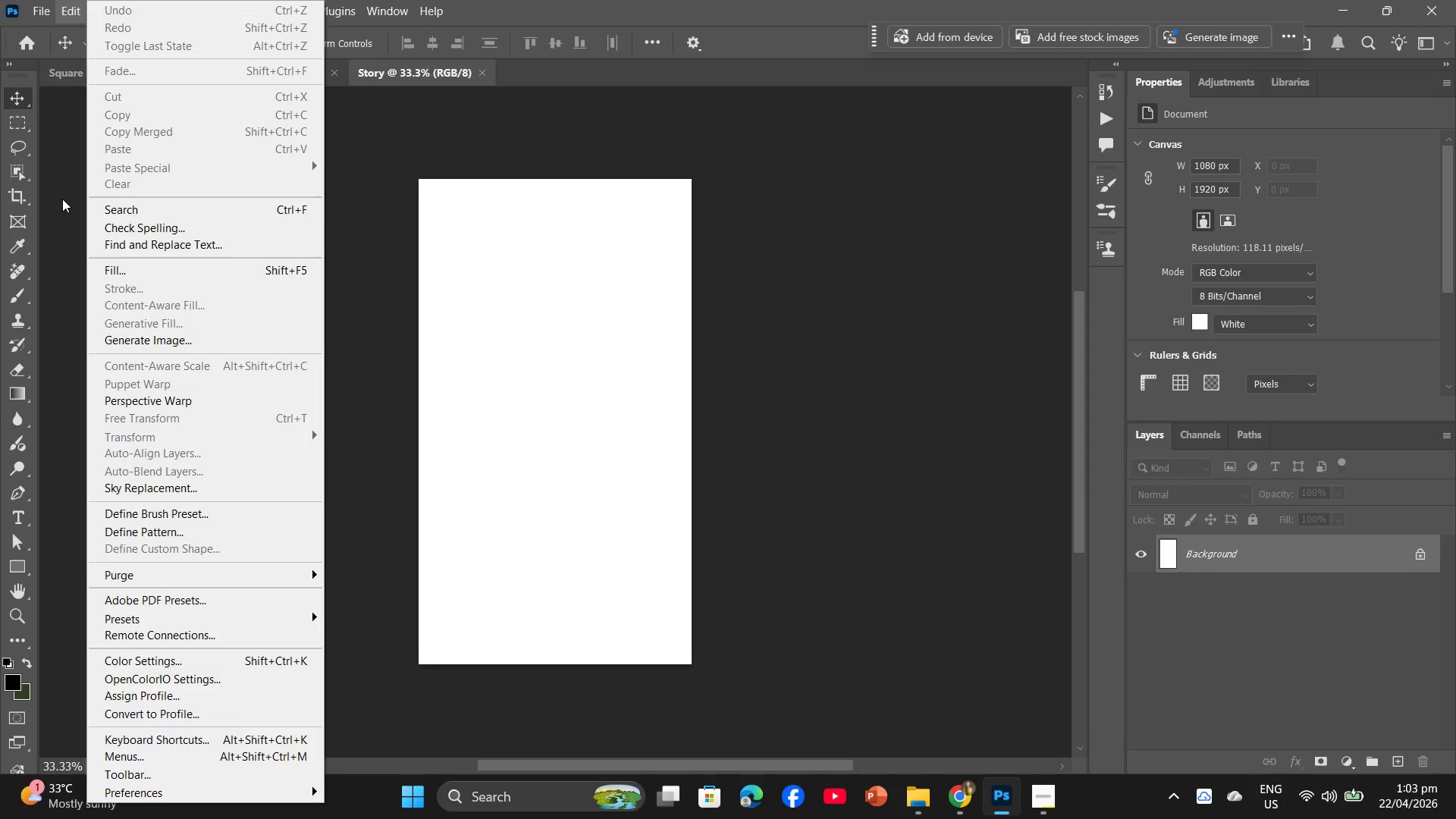 
wait(5.38)
 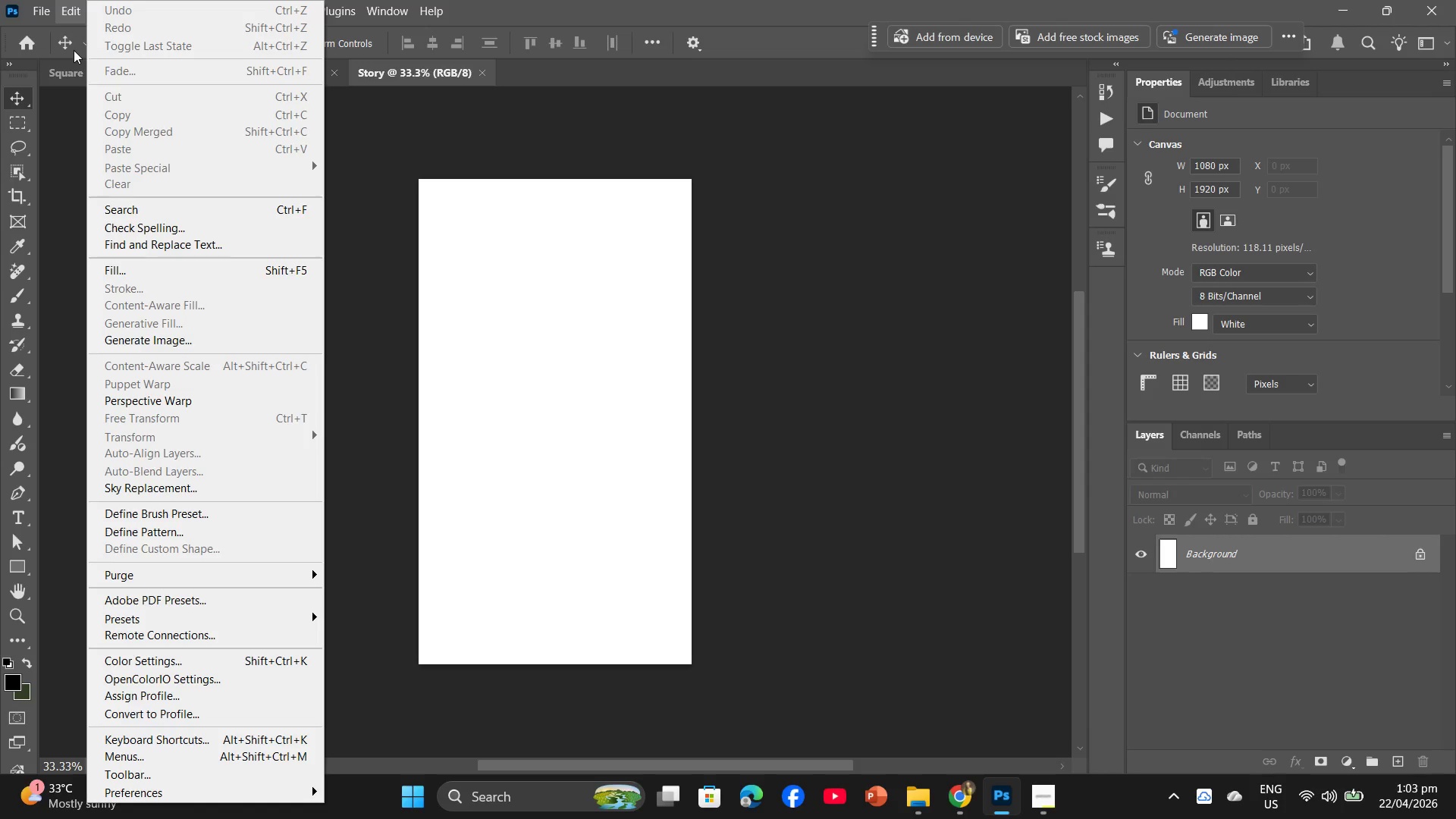 
left_click([64, 182])
 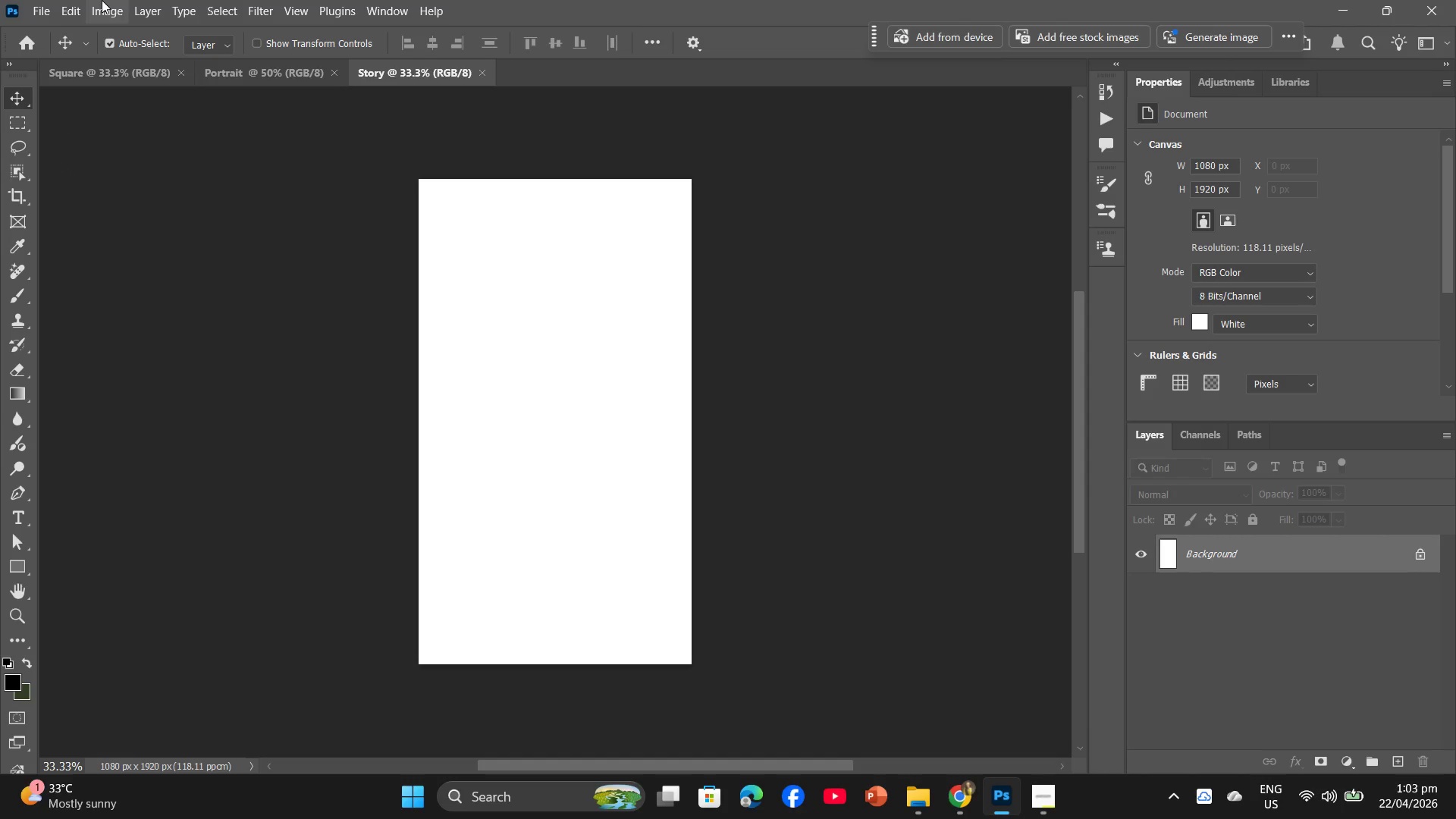 
left_click([102, 0])
 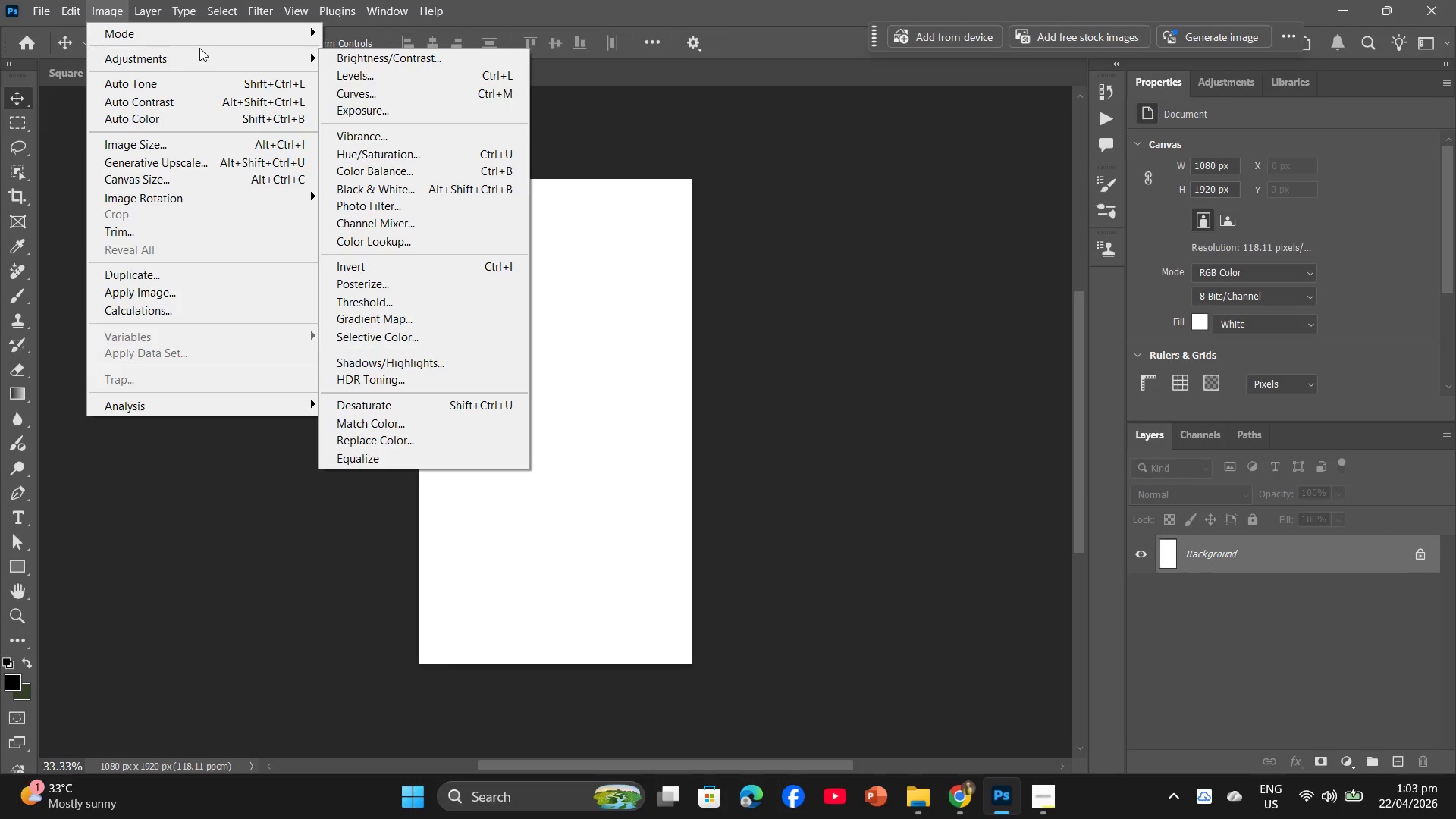 
wait(5.15)
 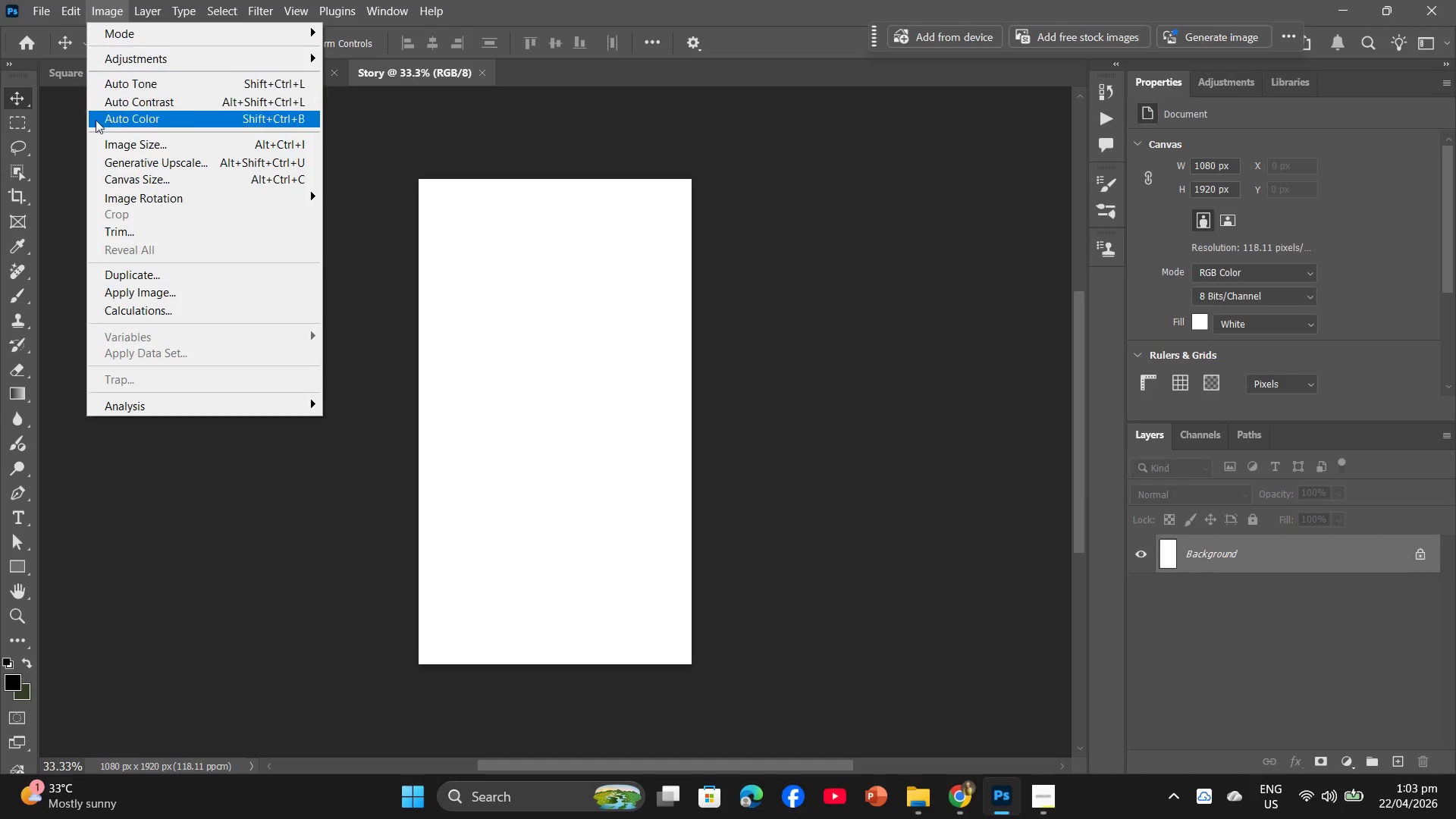 
mouse_move([331, 59])
 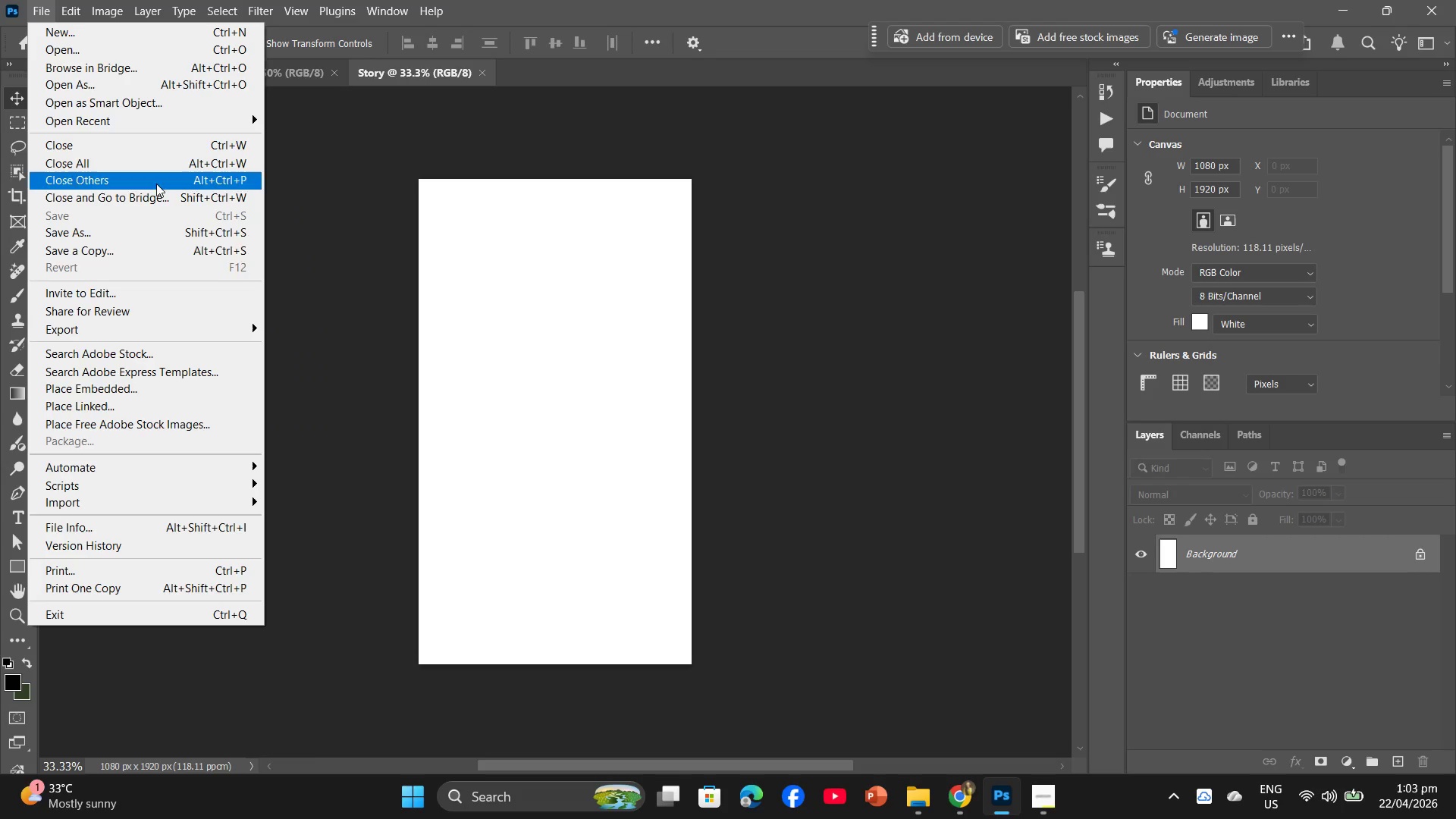 
wait(6.7)
 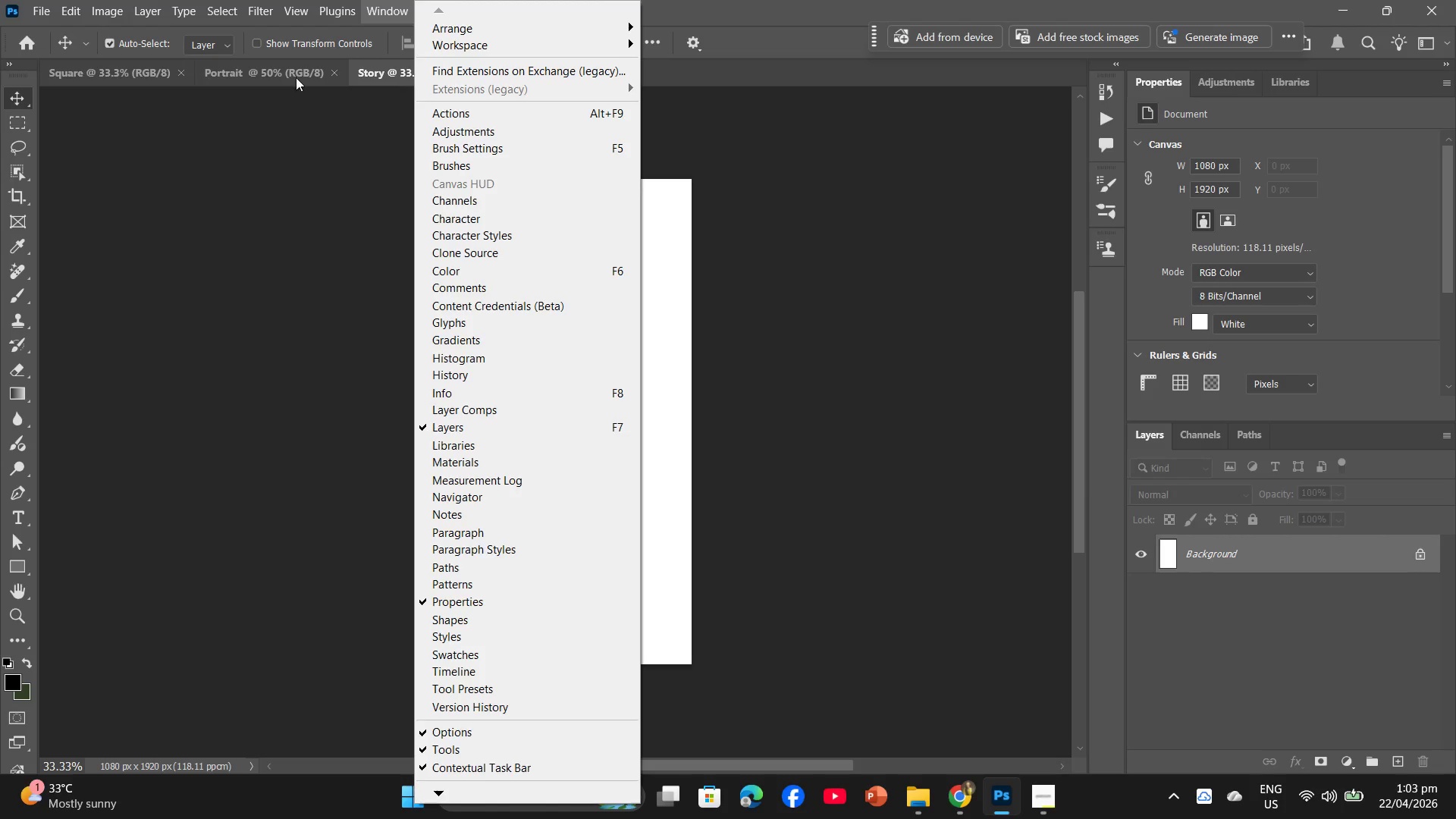 
left_click([328, 233])
 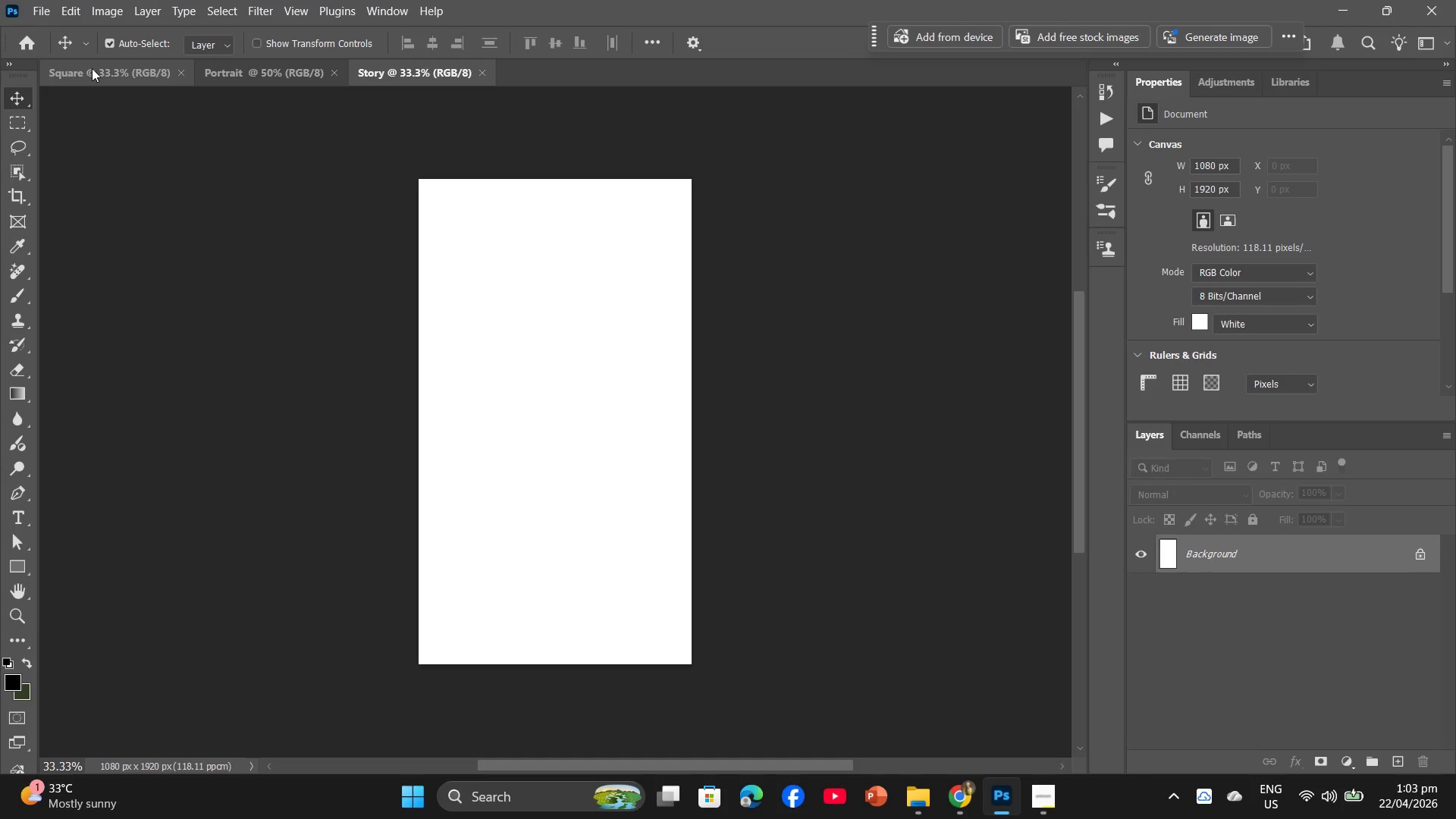 
left_click([92, 68])
 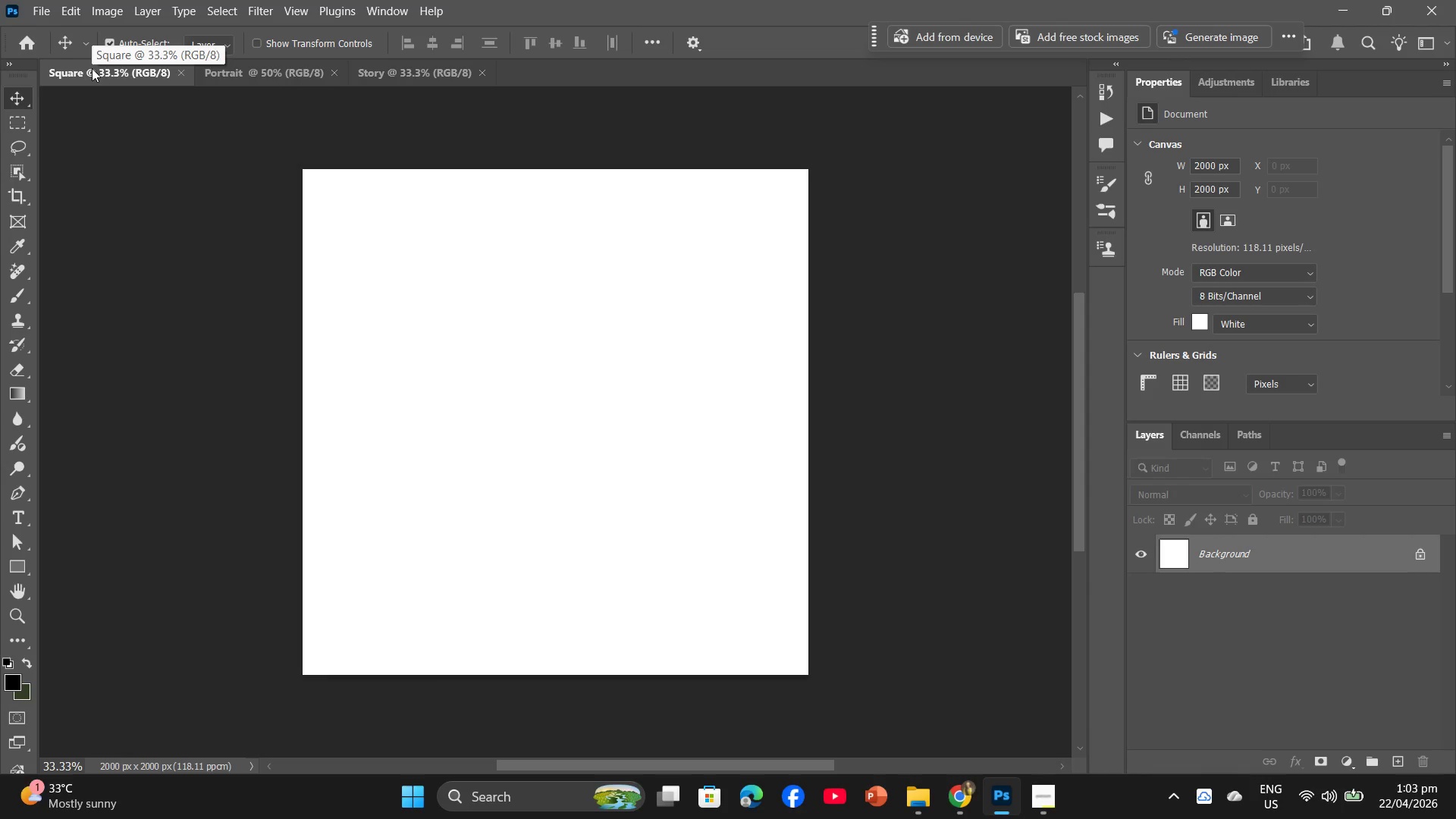 
right_click([92, 68])
 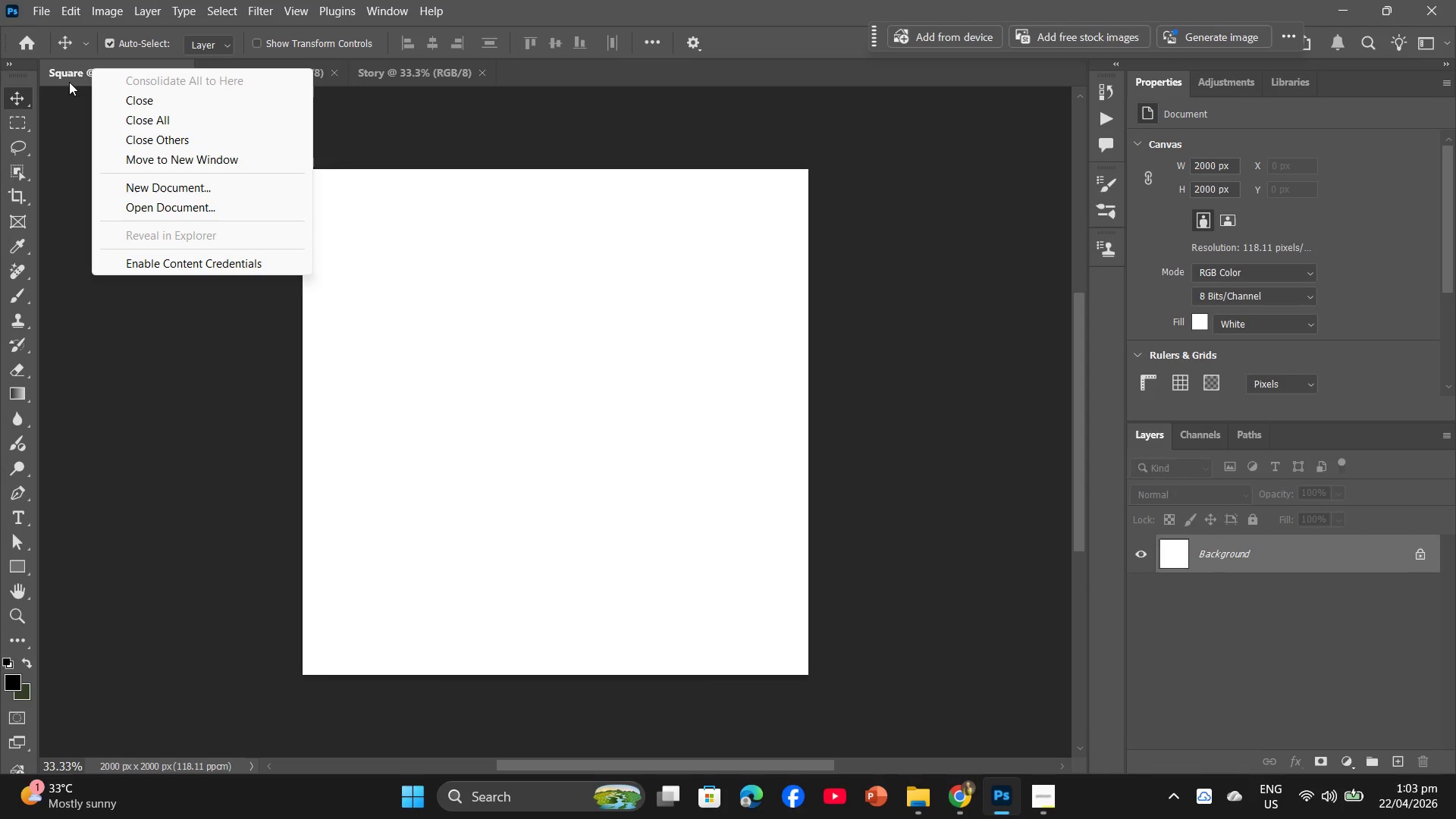 
wait(6.02)
 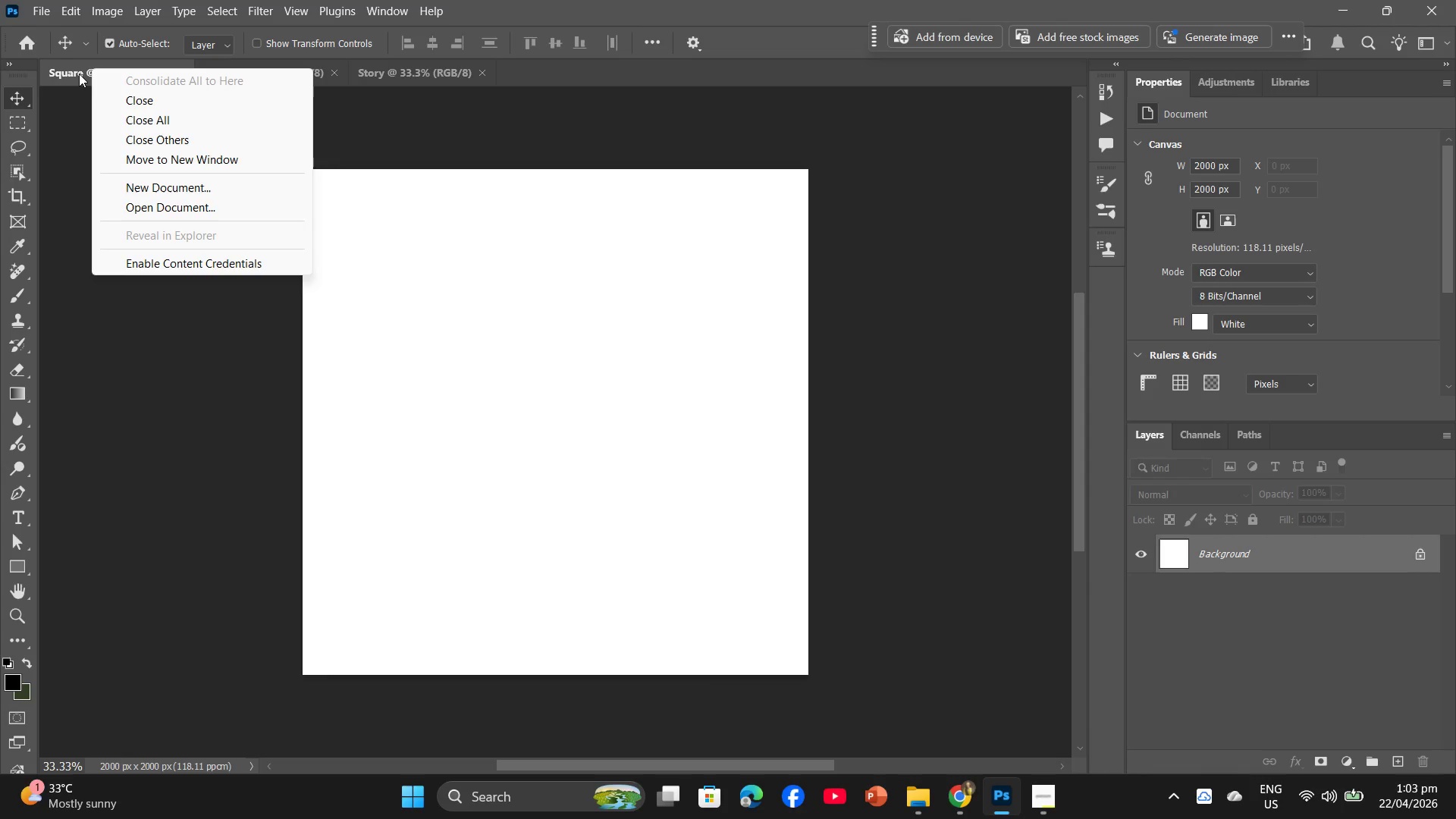 
left_click([155, 101])
 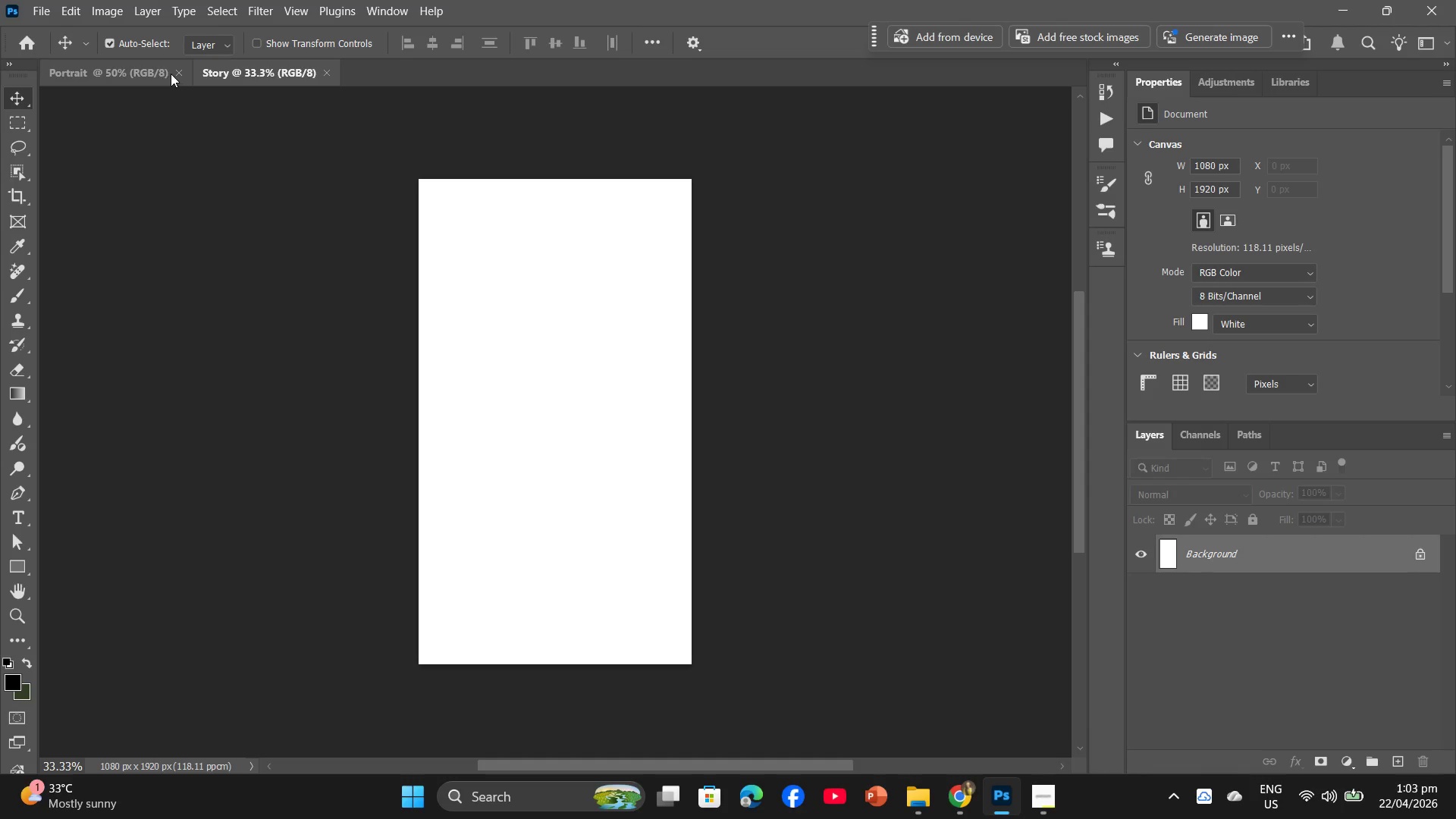 
left_click([177, 70])
 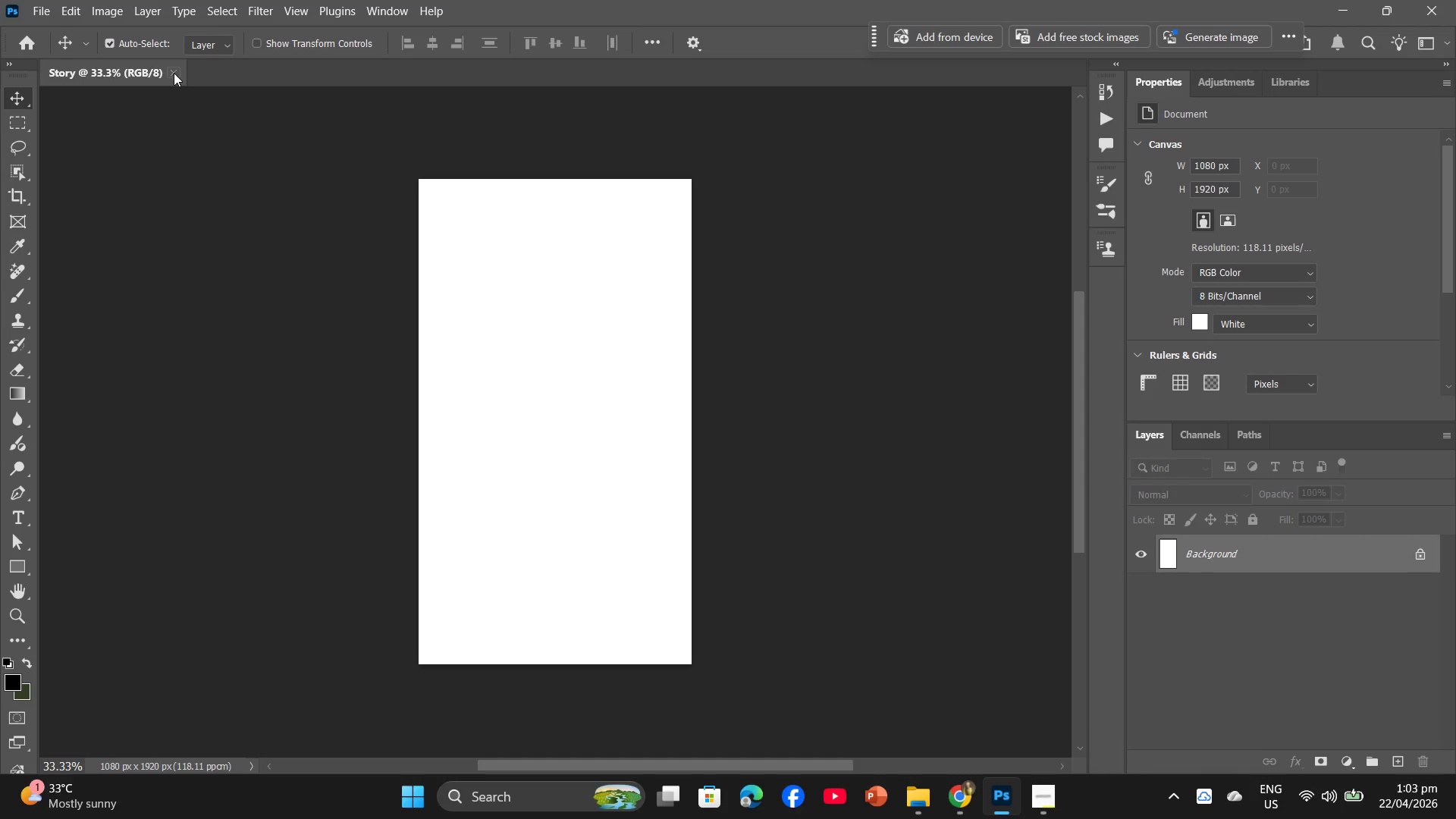 
left_click([174, 73])
 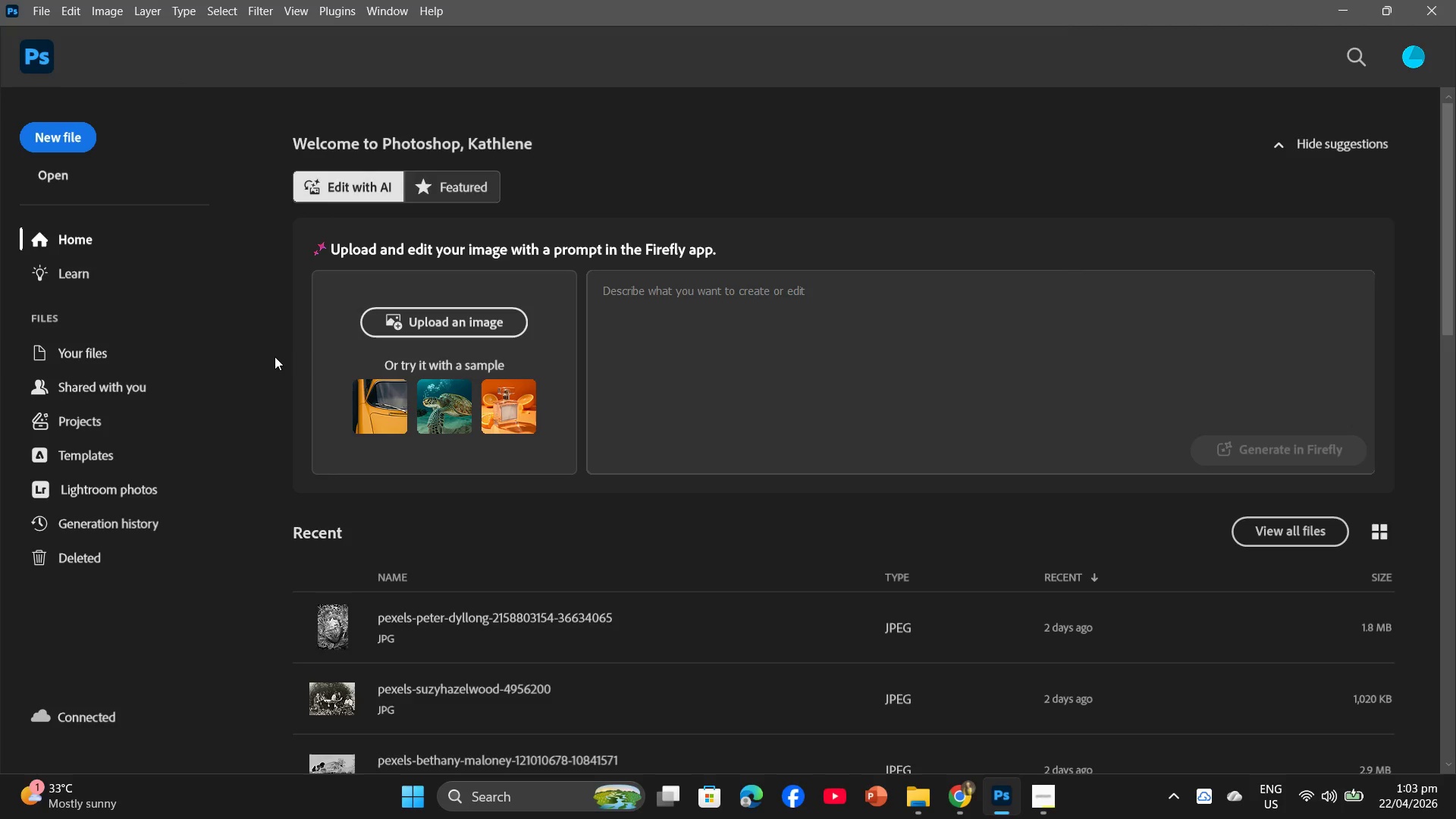 
key(Control+ControlLeft)
 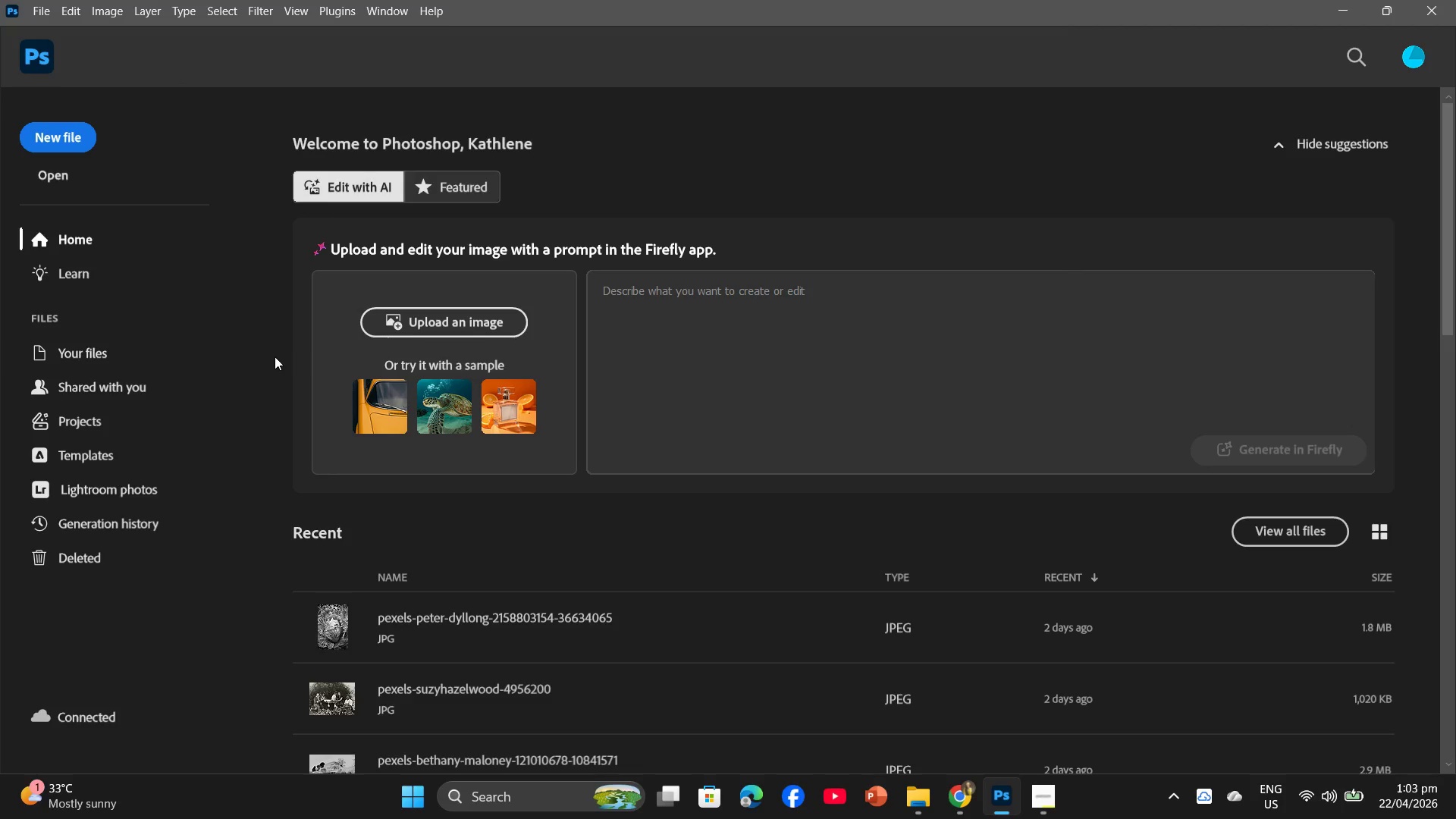 
key(Control+N)
 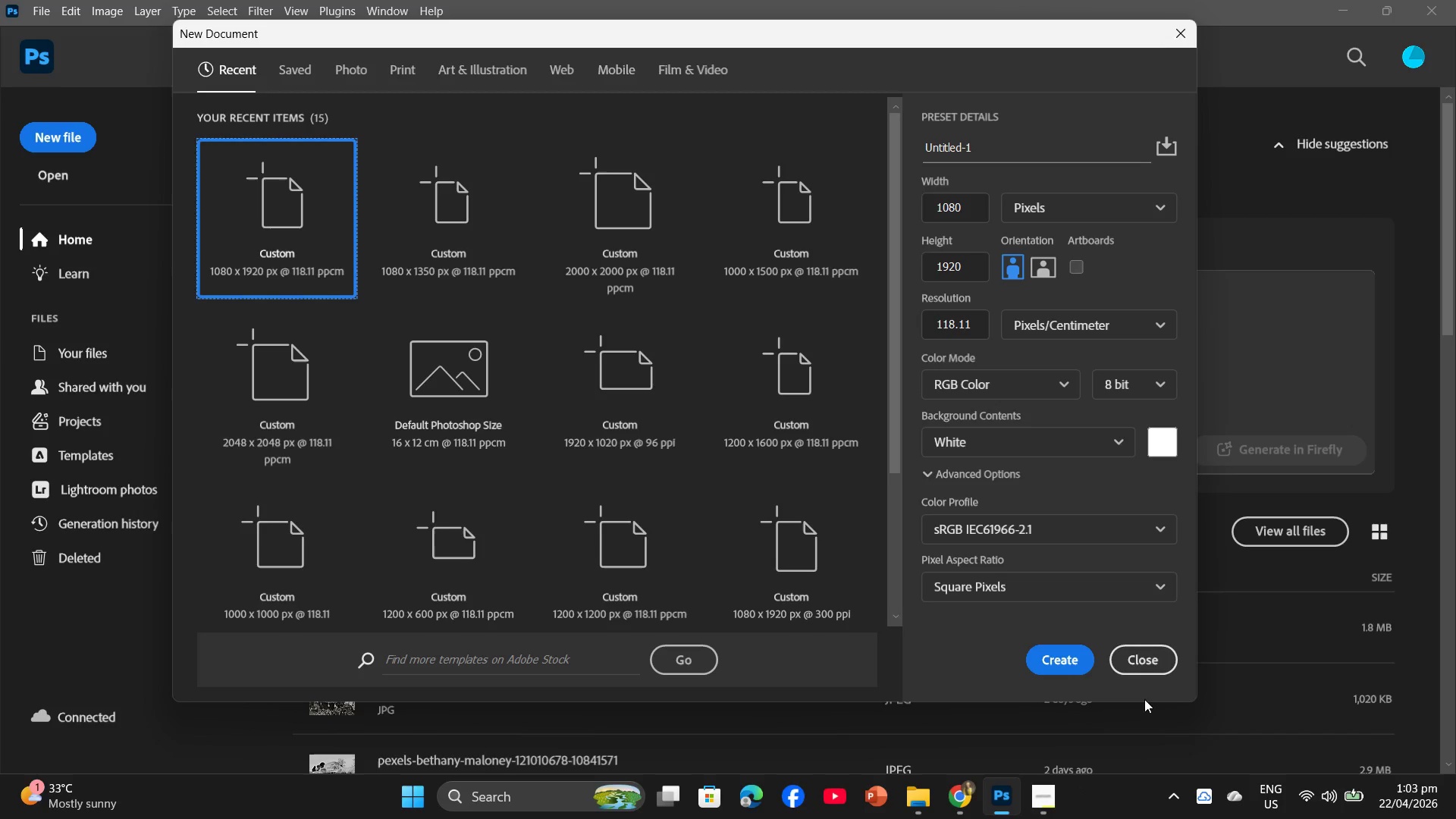 
left_click([1045, 808])